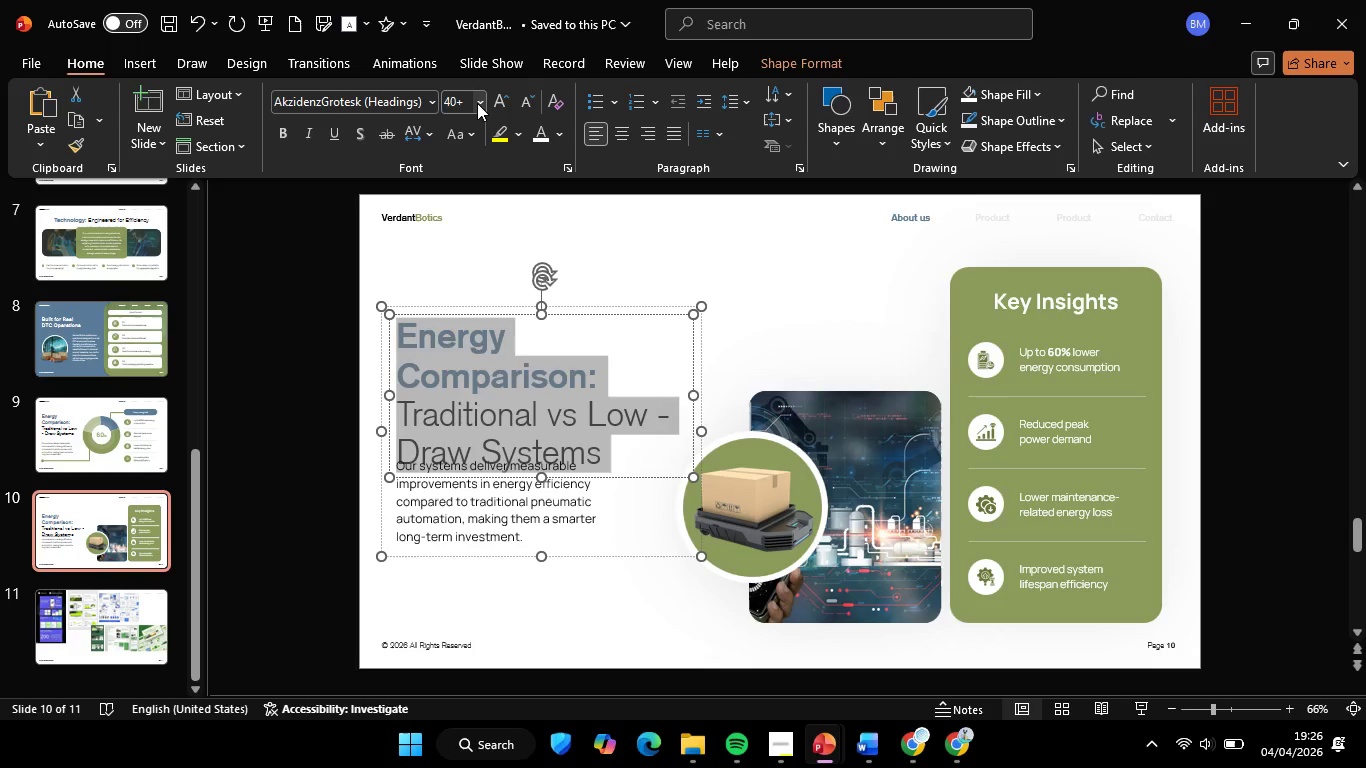 
left_click([477, 103])
 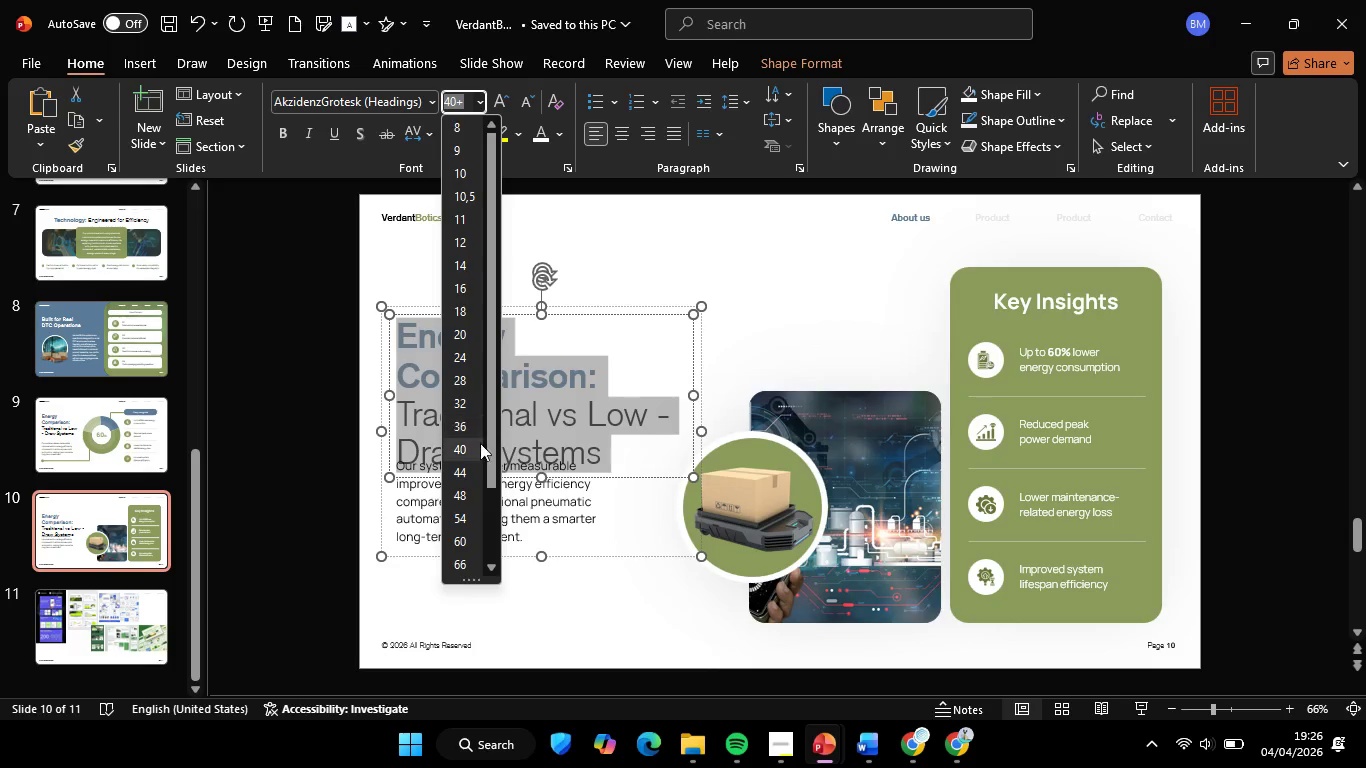 
left_click([474, 445])
 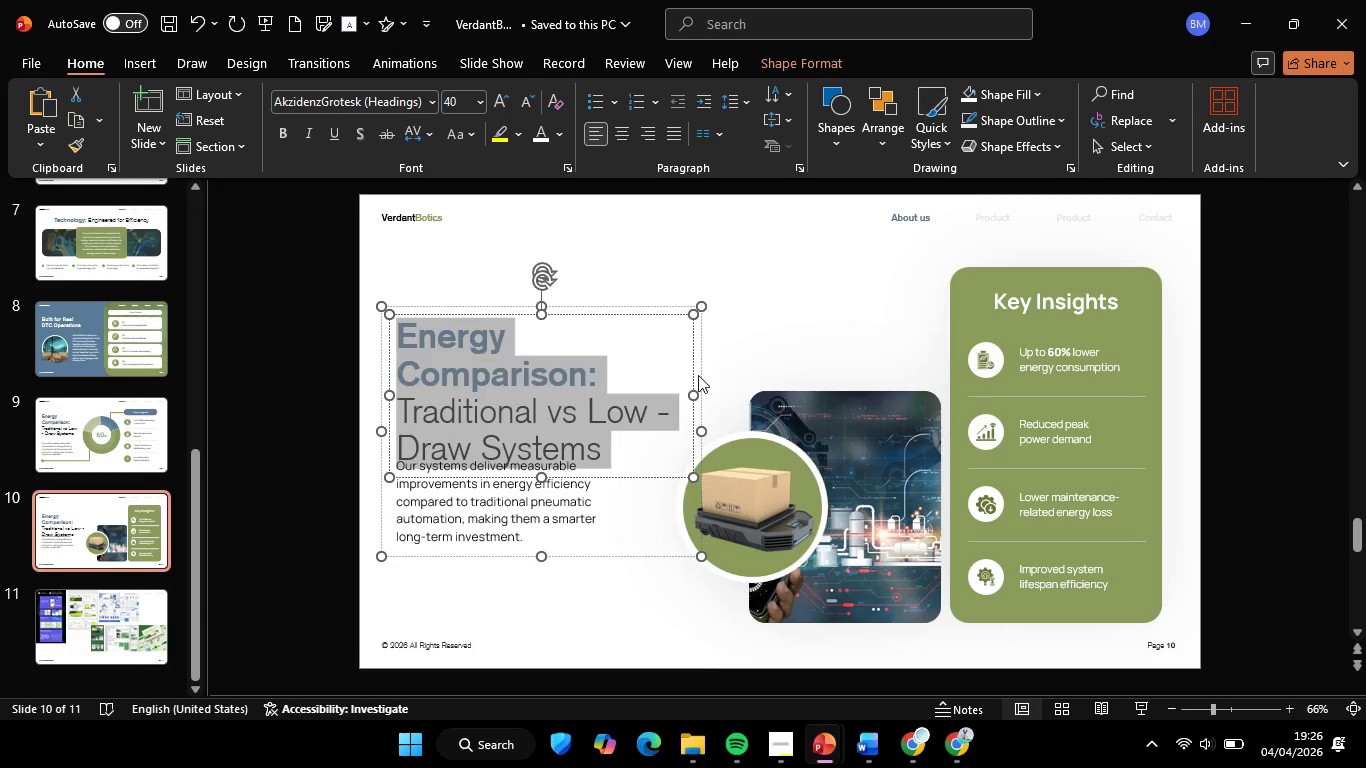 
hold_key(key=ShiftLeft, duration=1.31)
left_click_drag(start_coordinate=[695, 394], to_coordinate=[743, 394])
 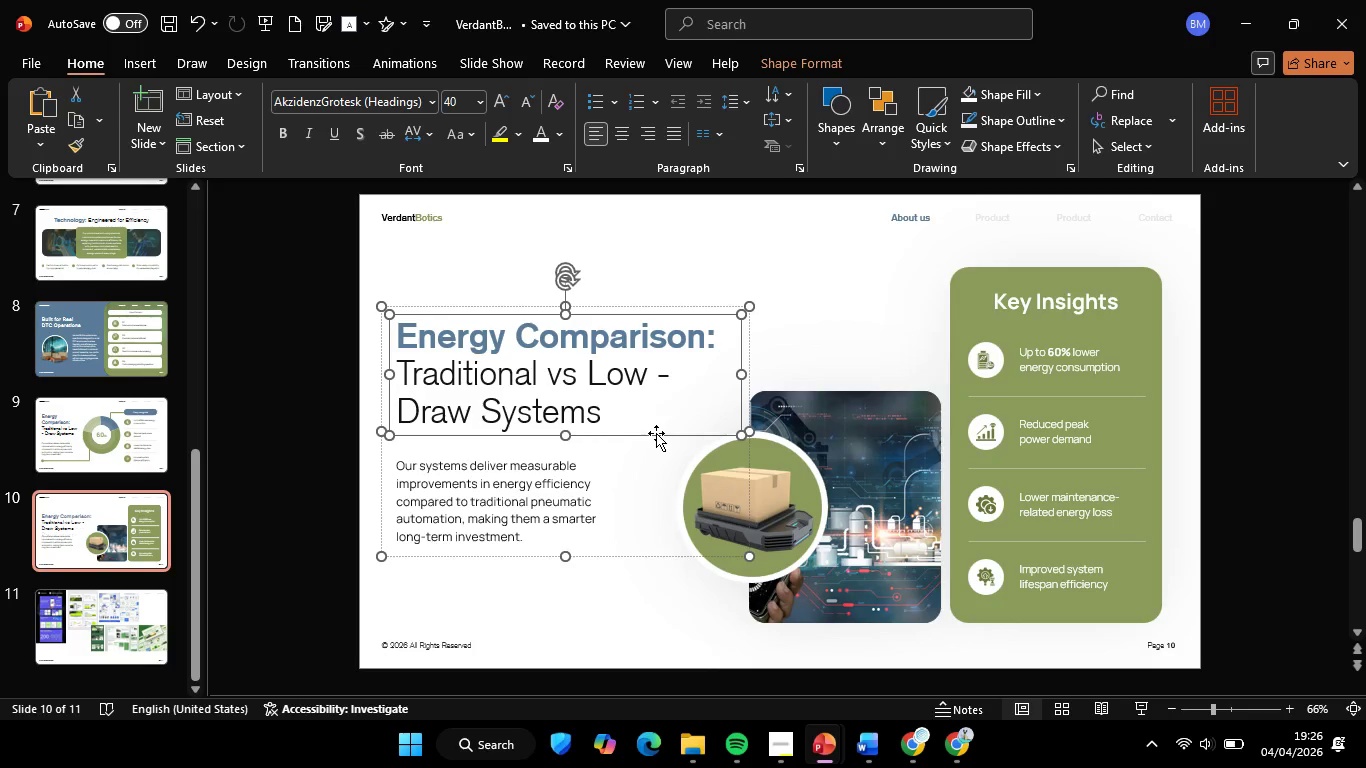 
hold_key(key=ShiftLeft, duration=1.27)
left_click_drag(start_coordinate=[656, 433], to_coordinate=[657, 415])
 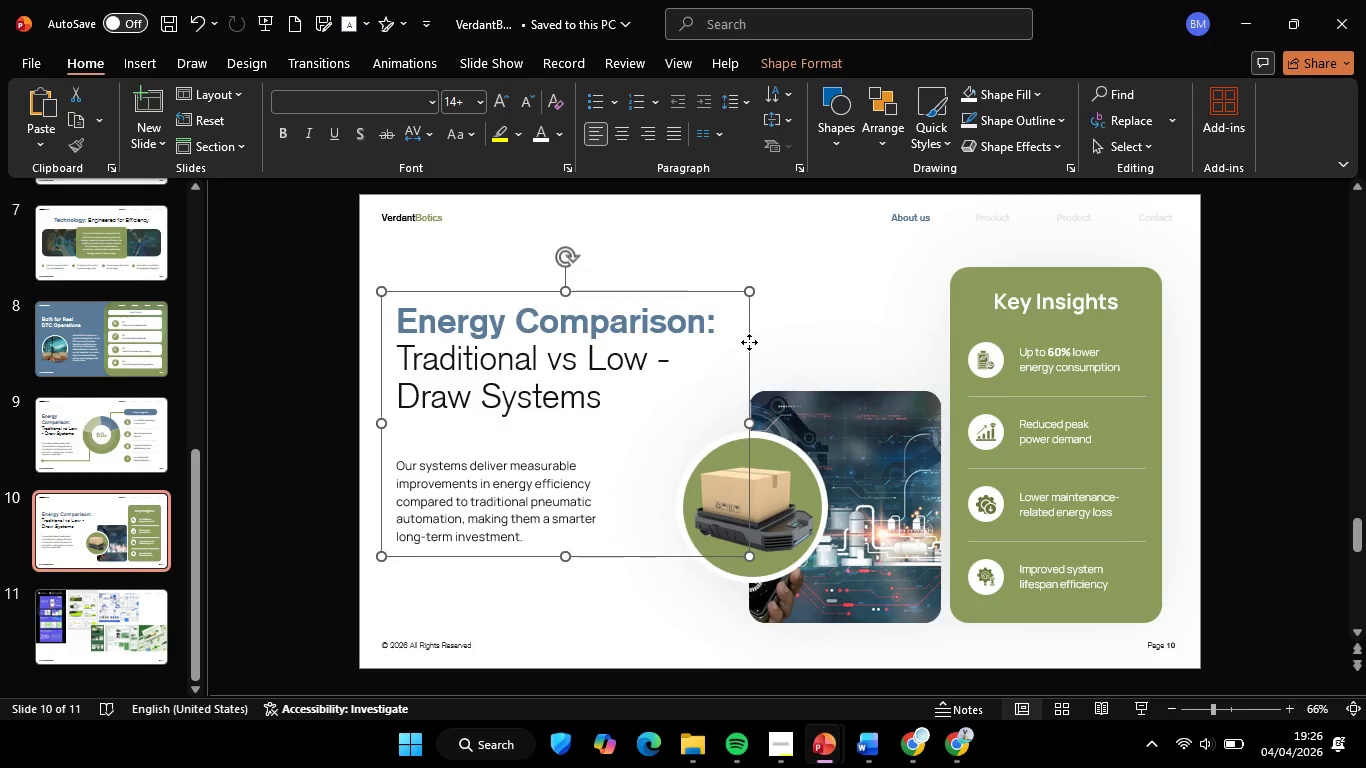 
left_click([749, 342])
 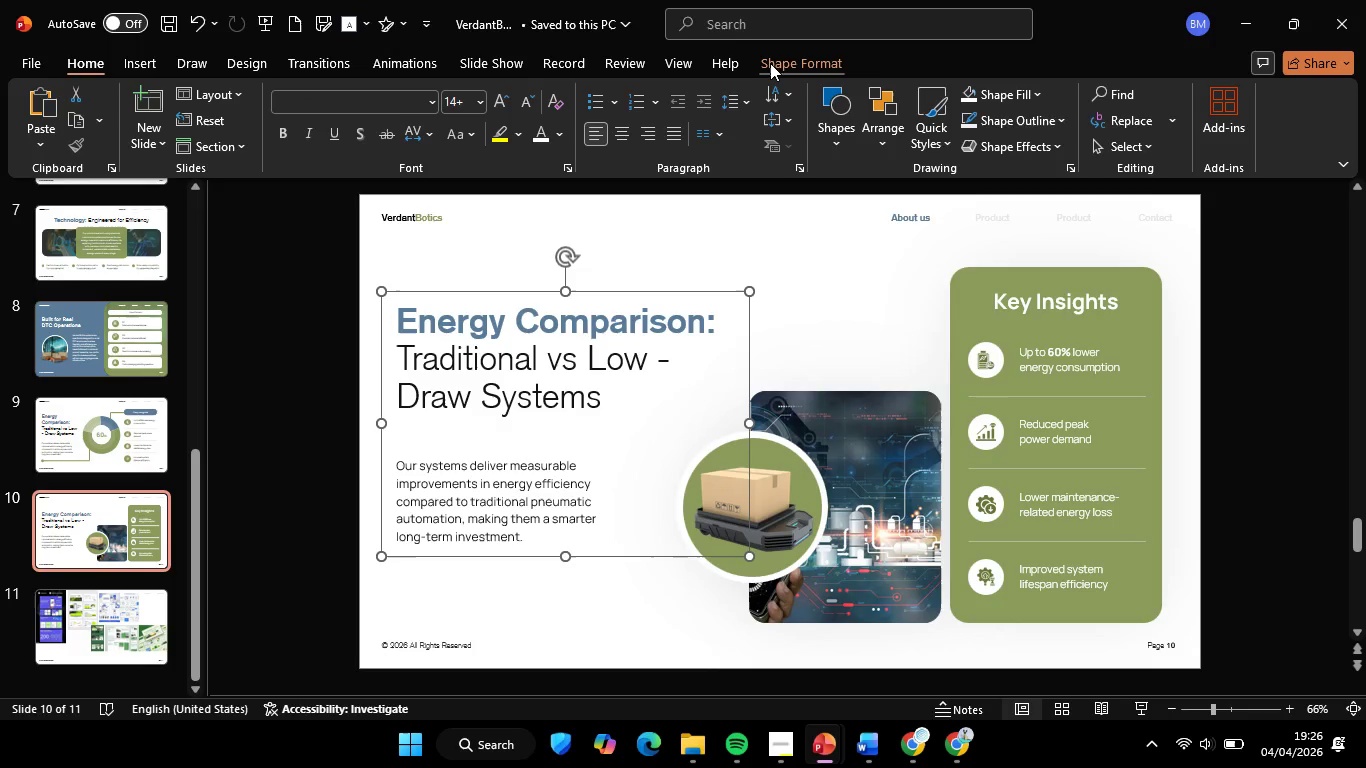 
left_click([770, 63])
 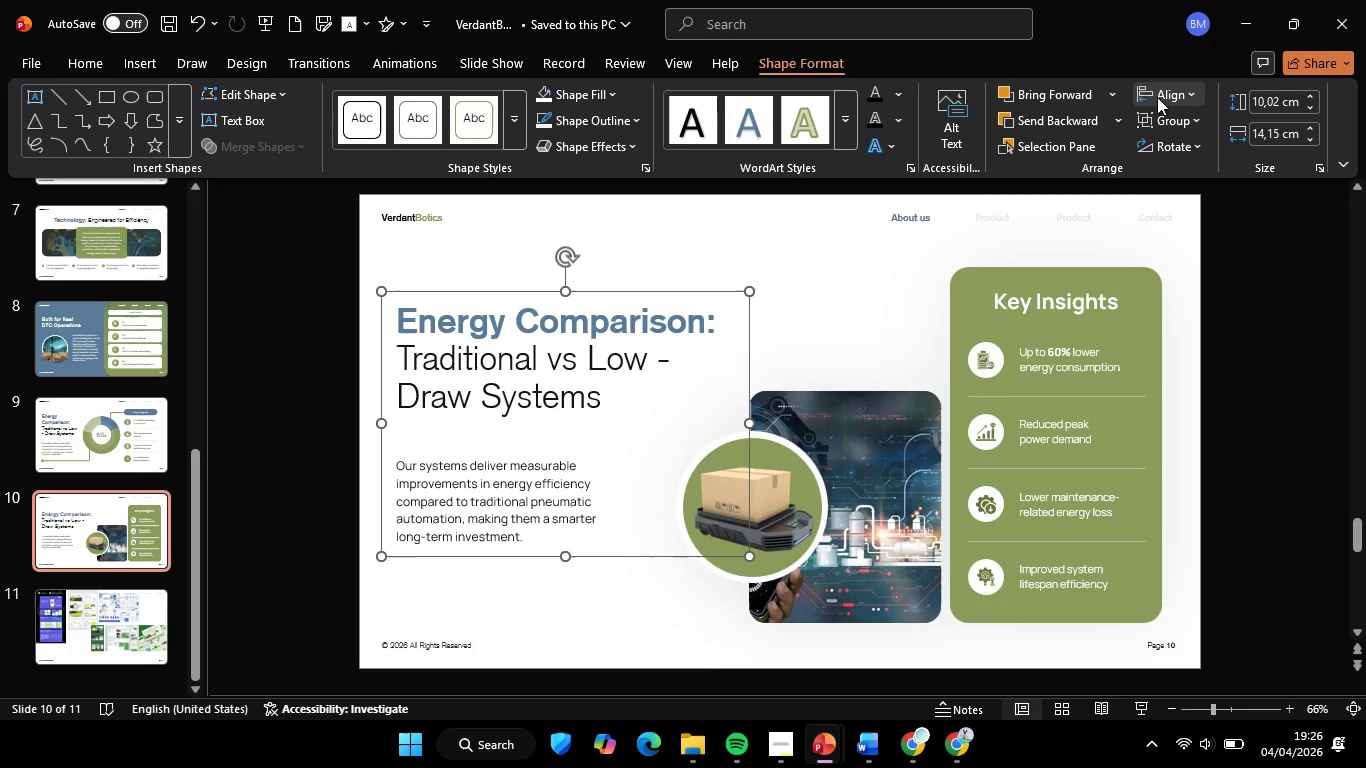 
left_click([1158, 97])
 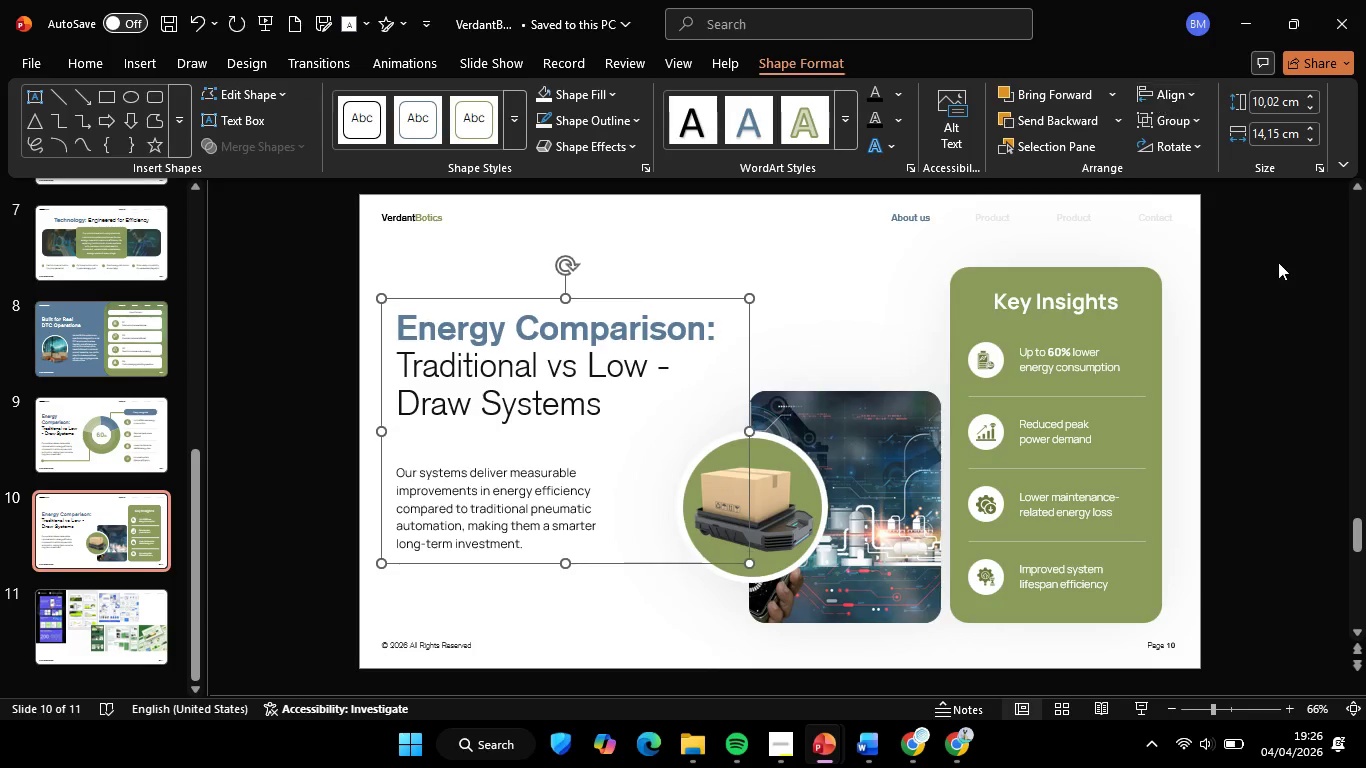 
double_click([1278, 264])
 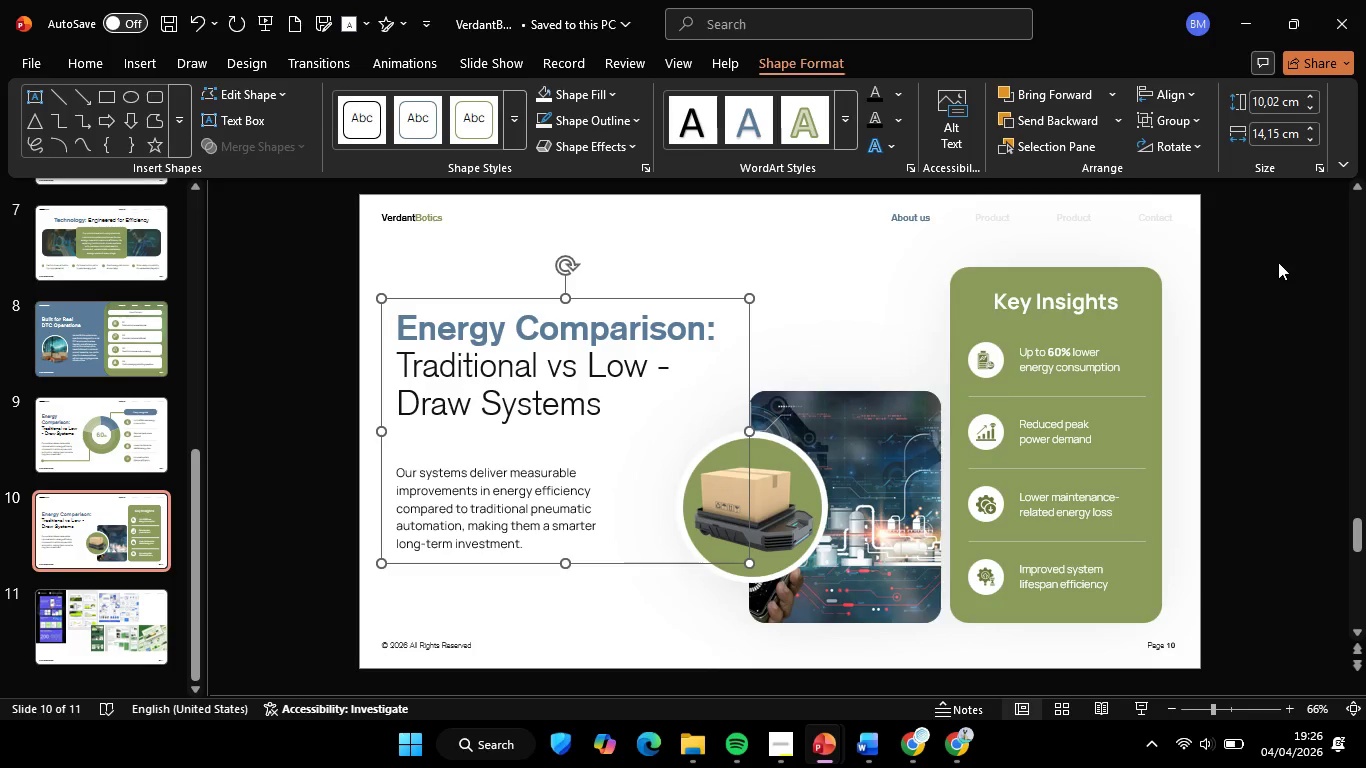 
triple_click([1278, 264])
 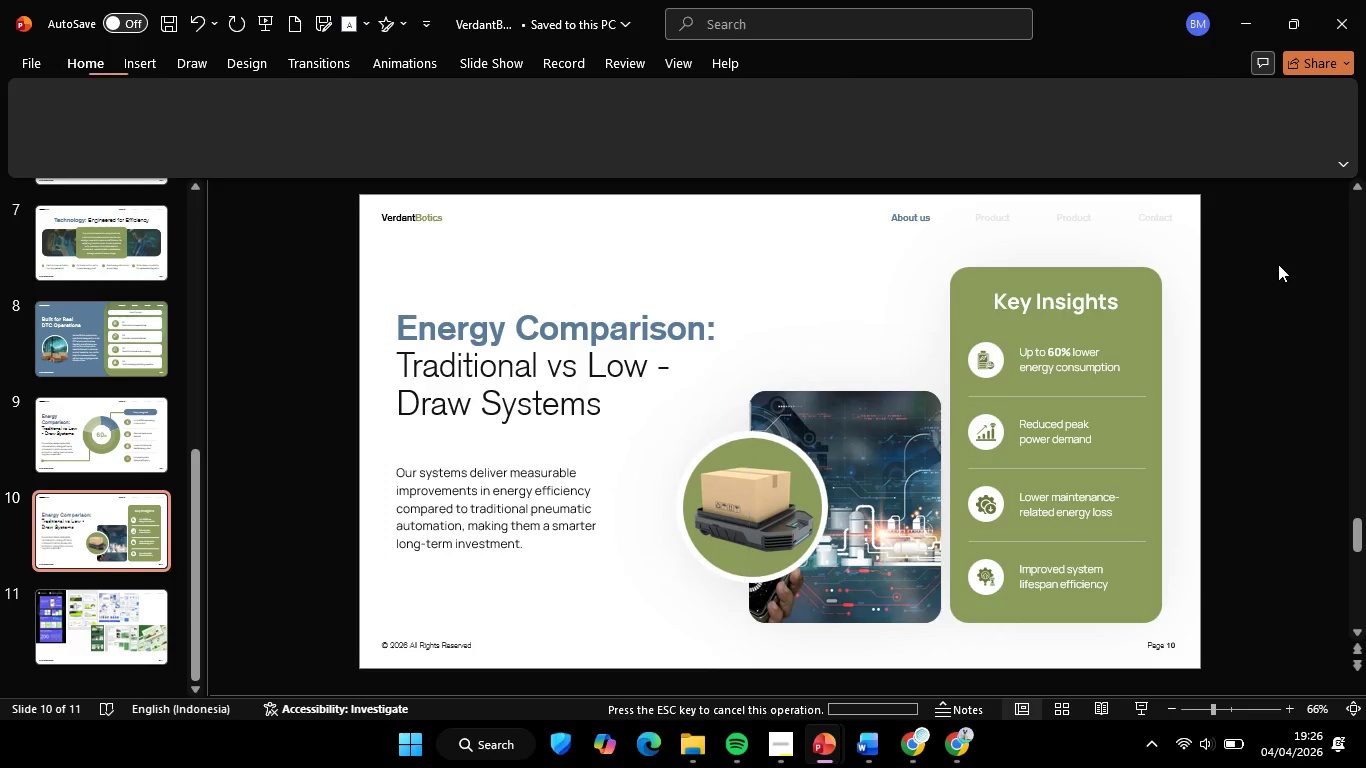 
hold_key(key=ControlLeft, duration=0.88)
 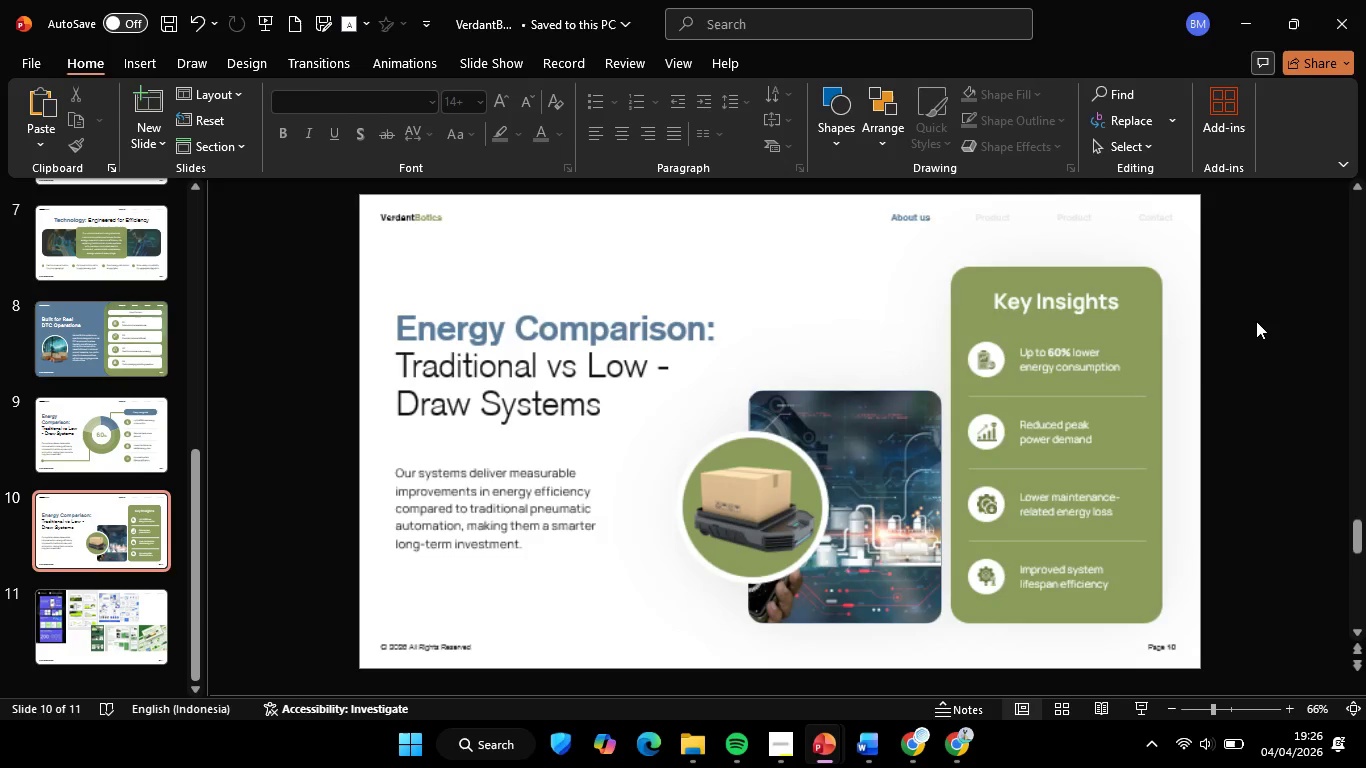 
left_click([1261, 308])
 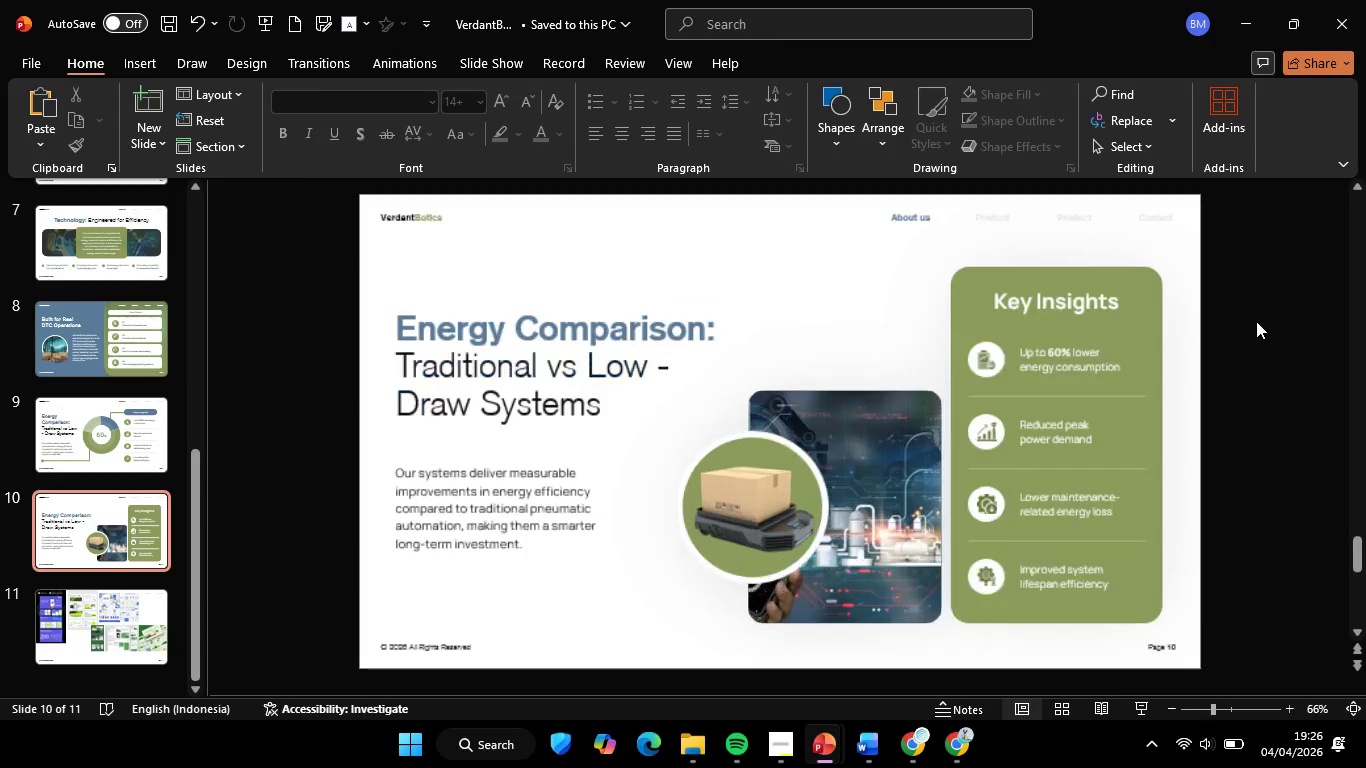 
scroll: coordinate [1272, 293], scroll_direction: down, amount: 1.0
 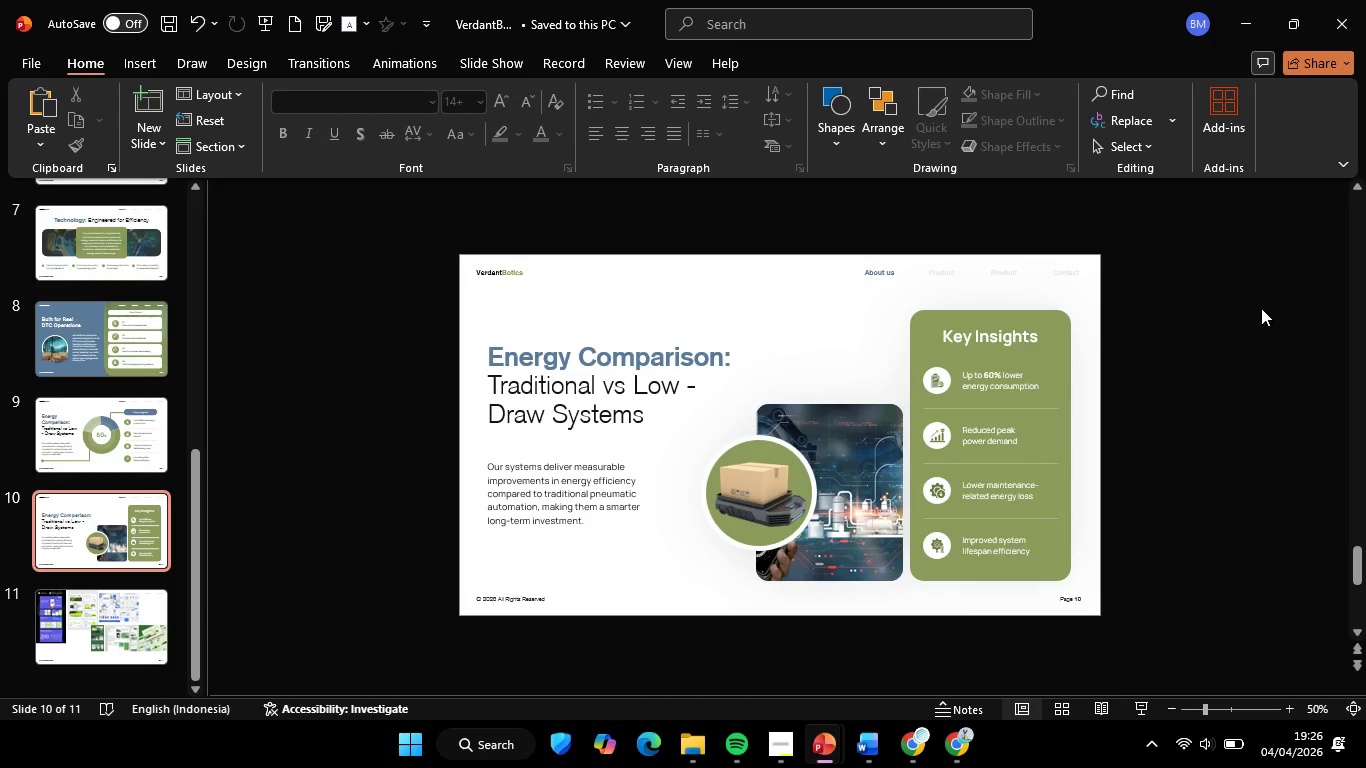 
hold_key(key=ControlLeft, duration=0.39)
 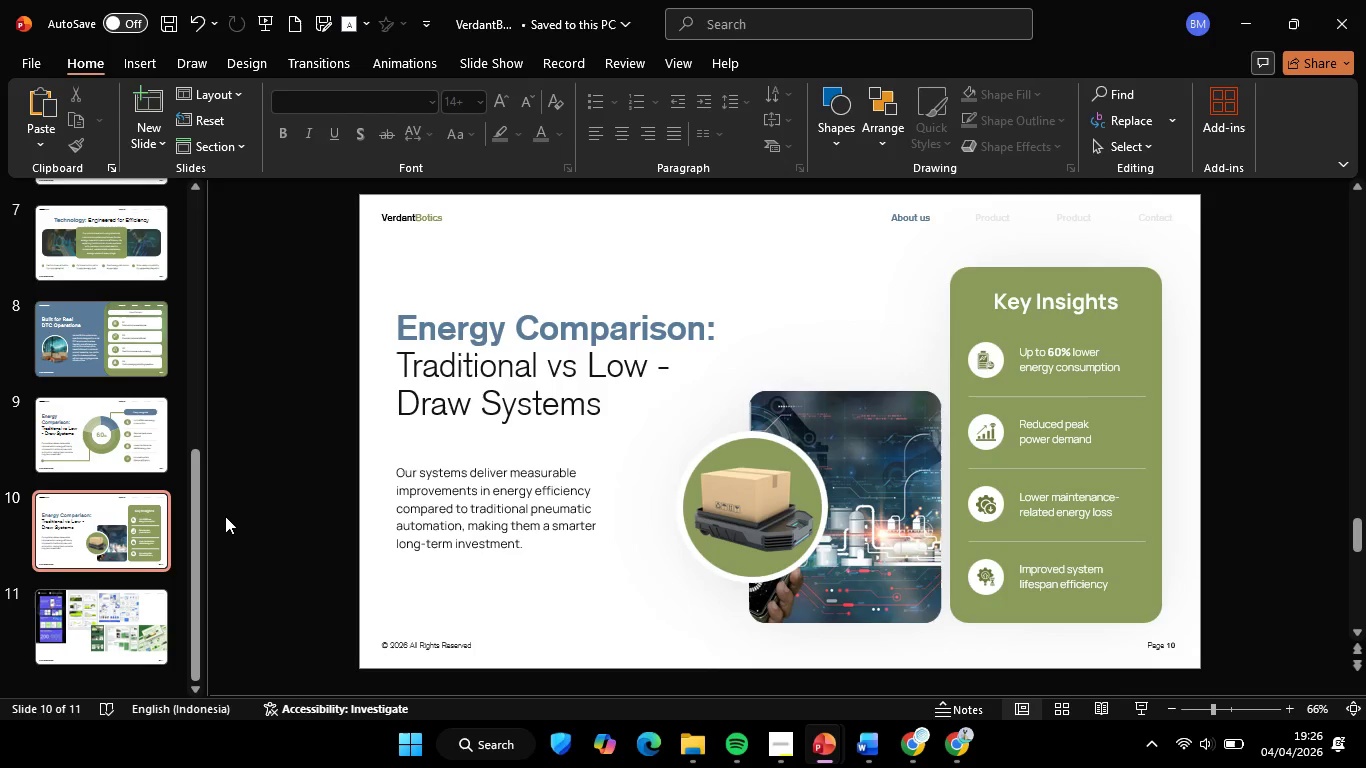 
left_click([1256, 321])
 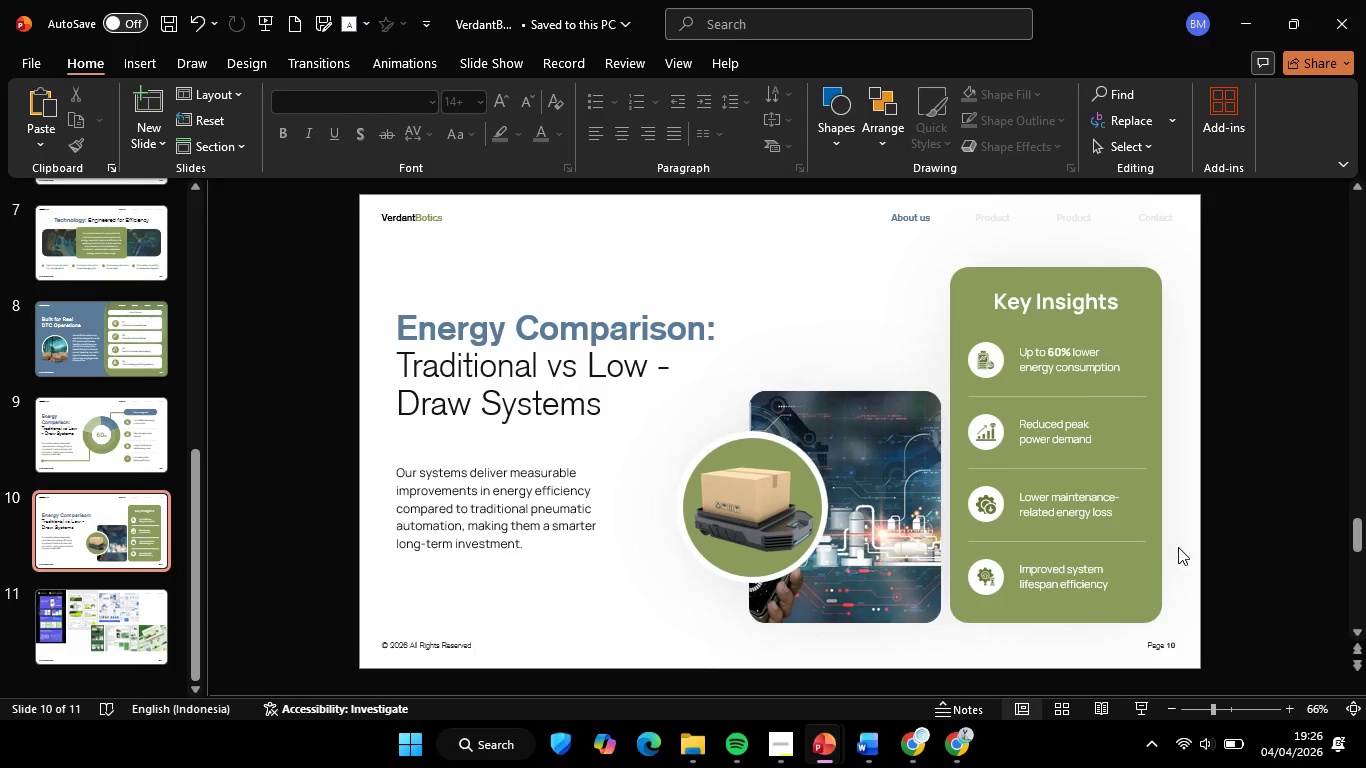 
scroll: coordinate [1256, 321], scroll_direction: up, amount: 1.0
 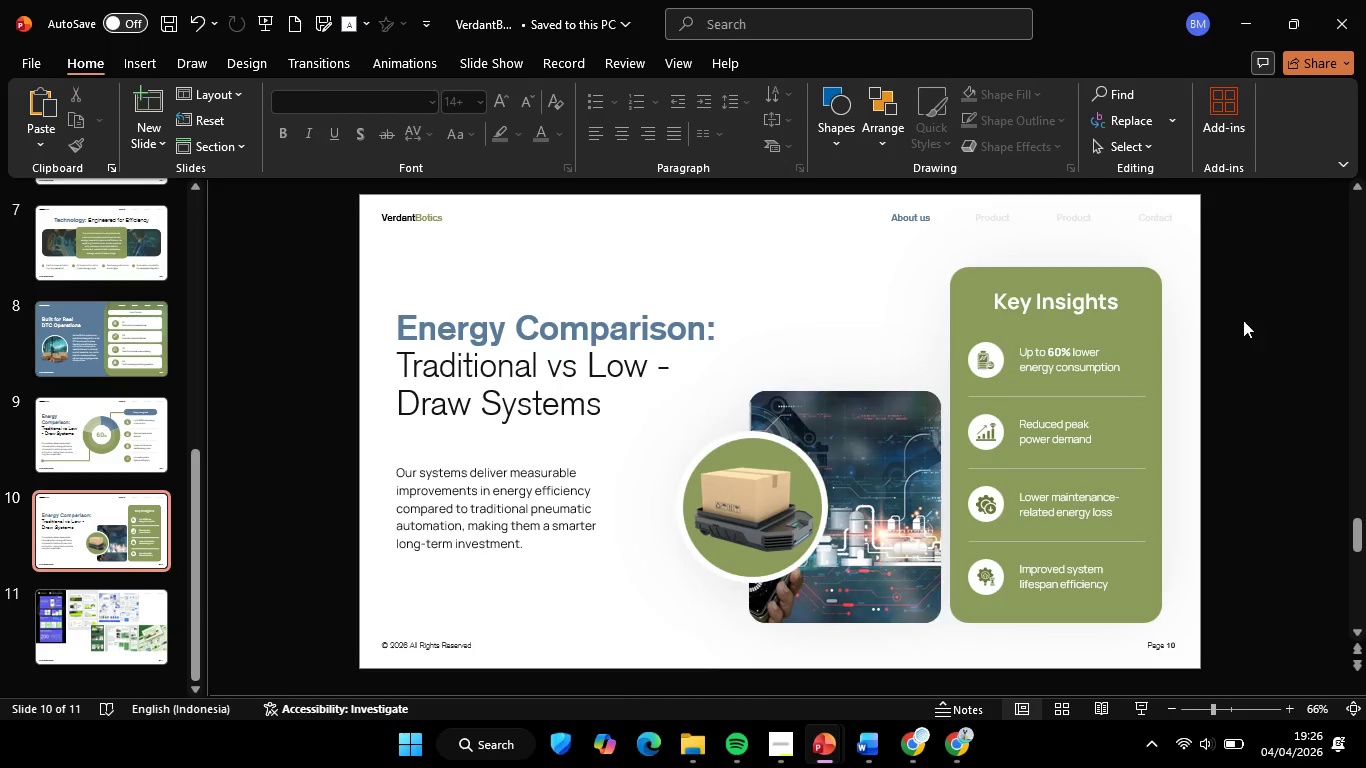 
left_click([788, 737])